 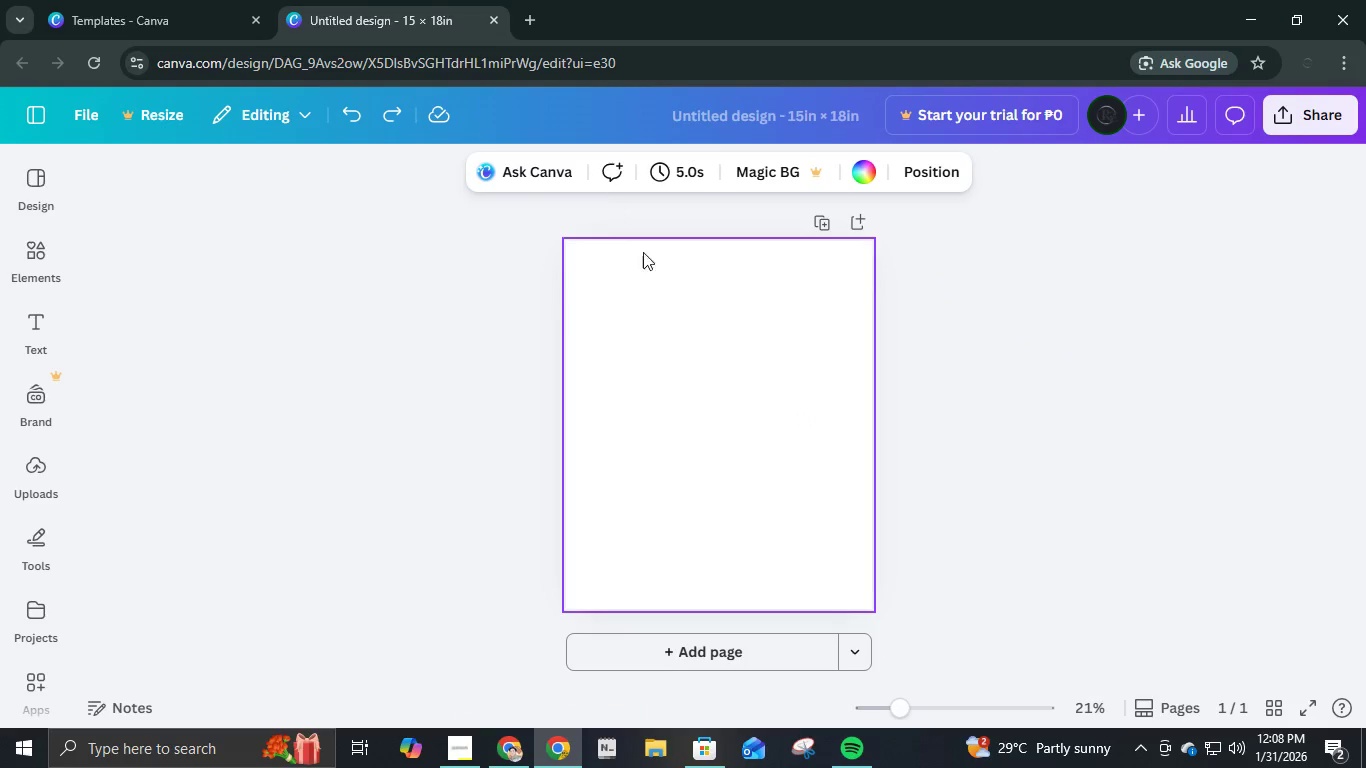 
left_click([813, 228])
 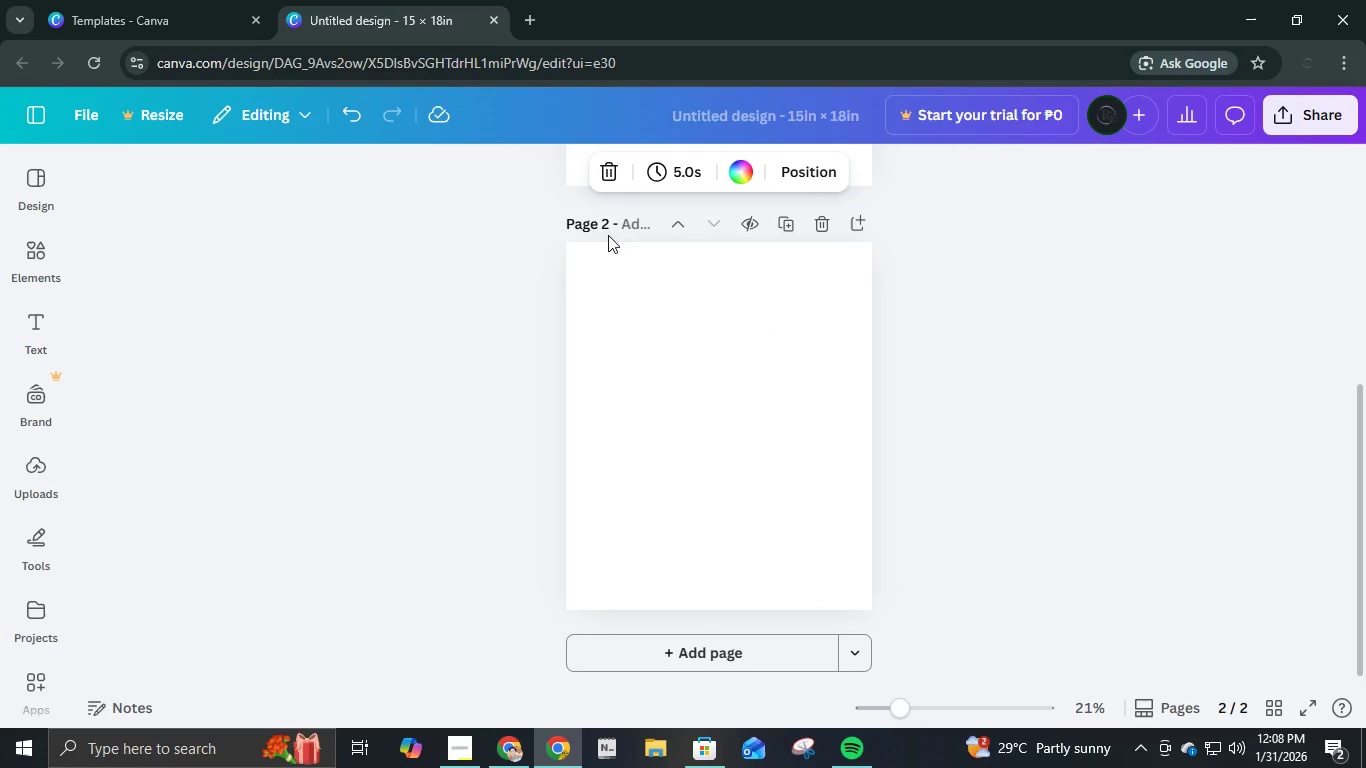 
scroll: coordinate [686, 320], scroll_direction: up, amount: 8.0
 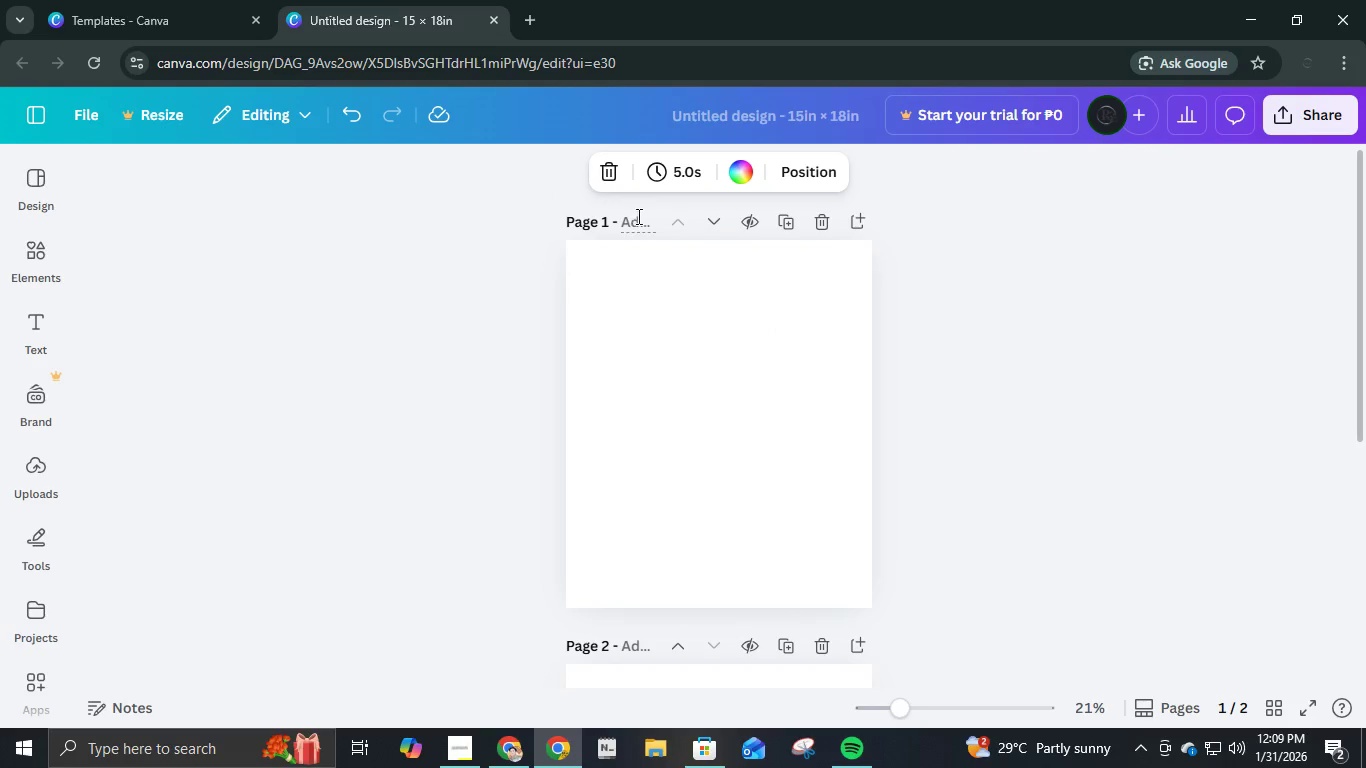 
left_click([637, 216])
 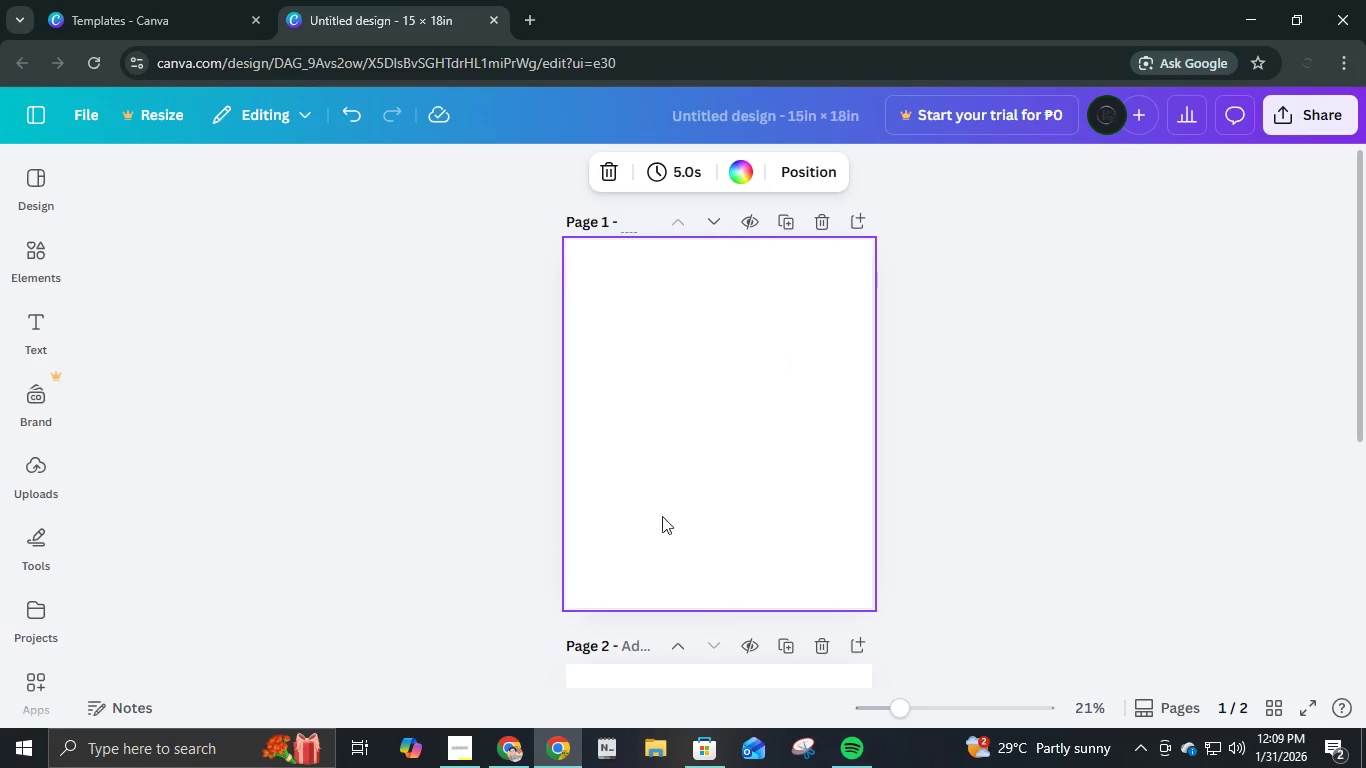 
type(moo)
 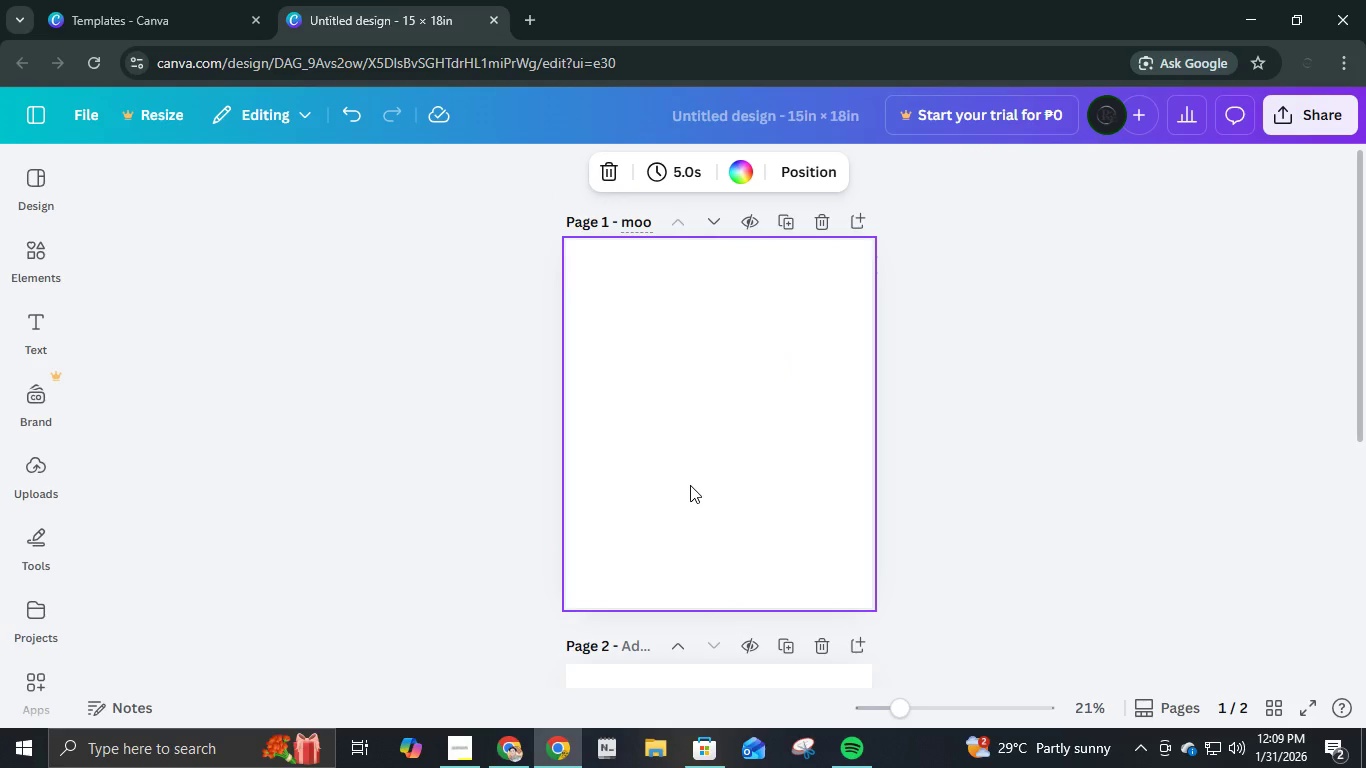 
key(Control+A)
 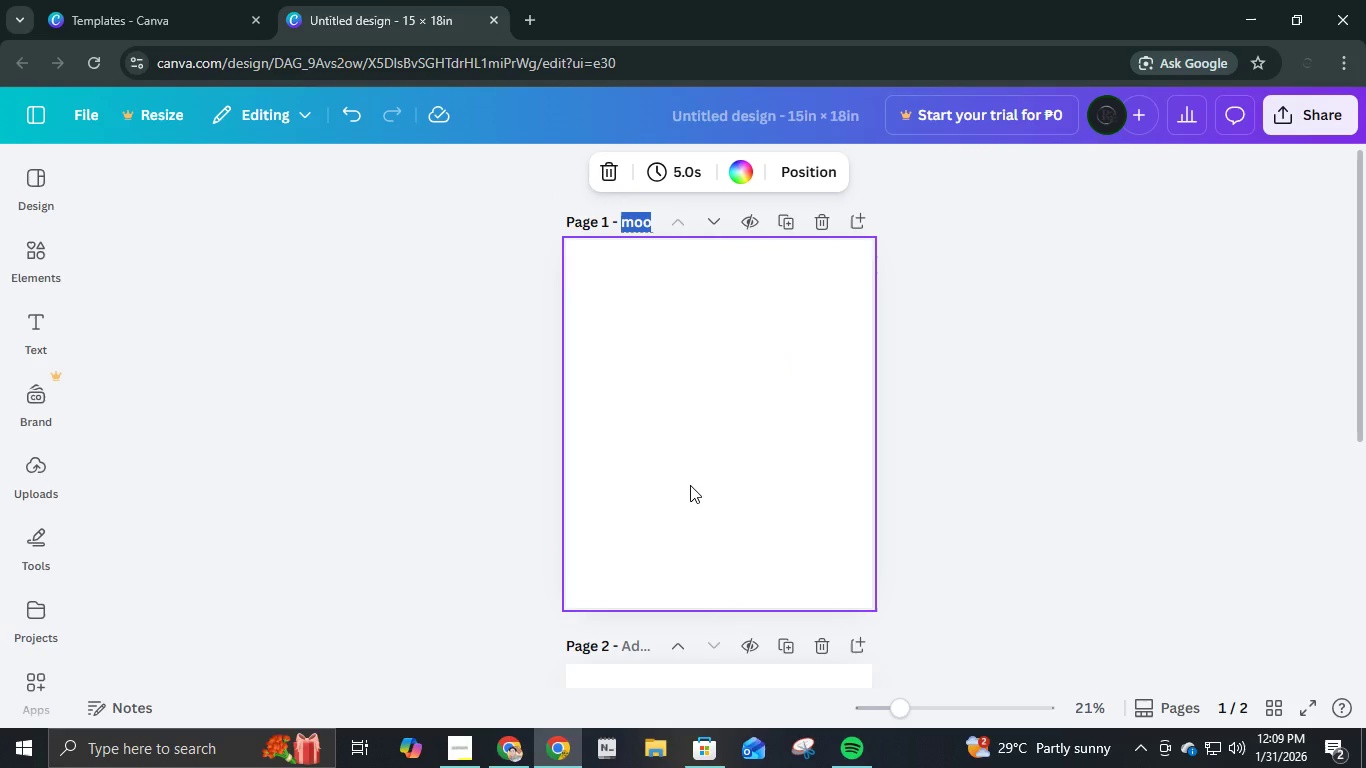 
type(Moodboard)
 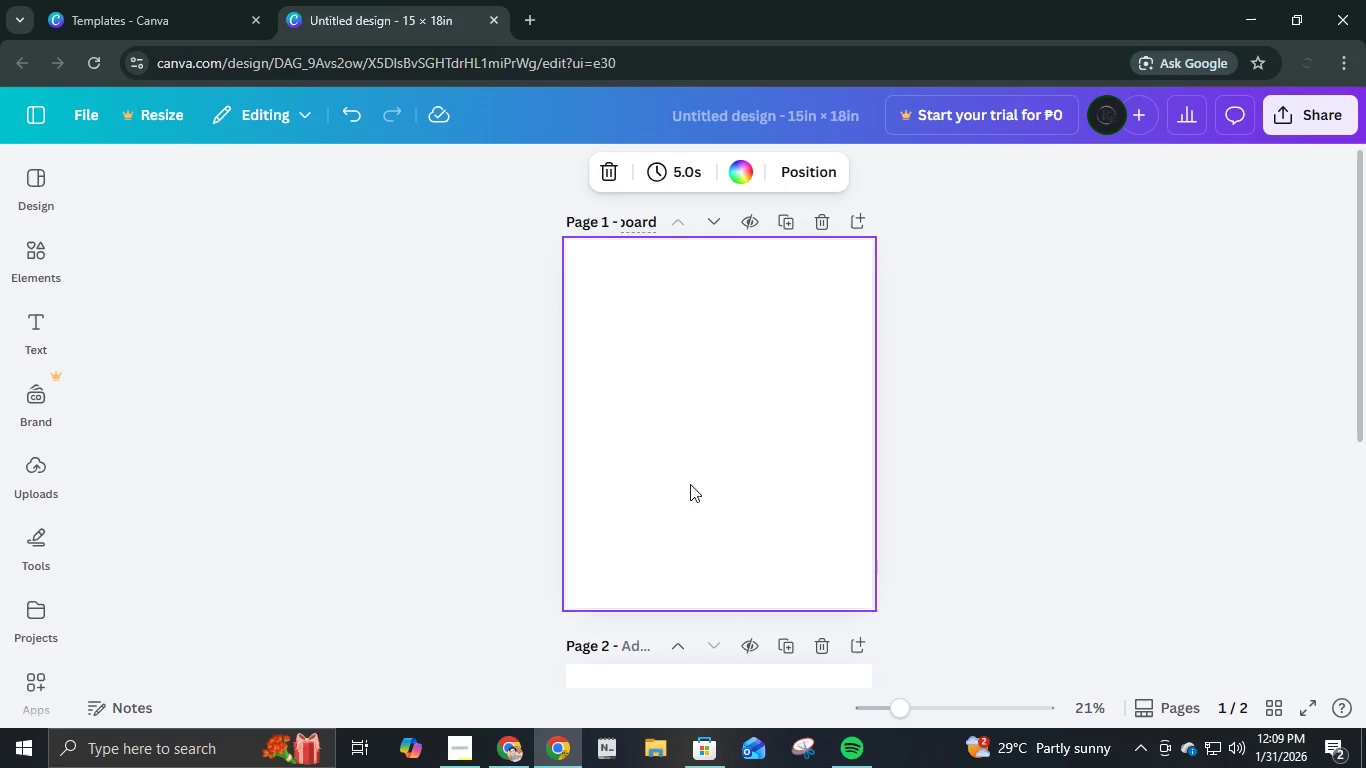 
key(Enter)
 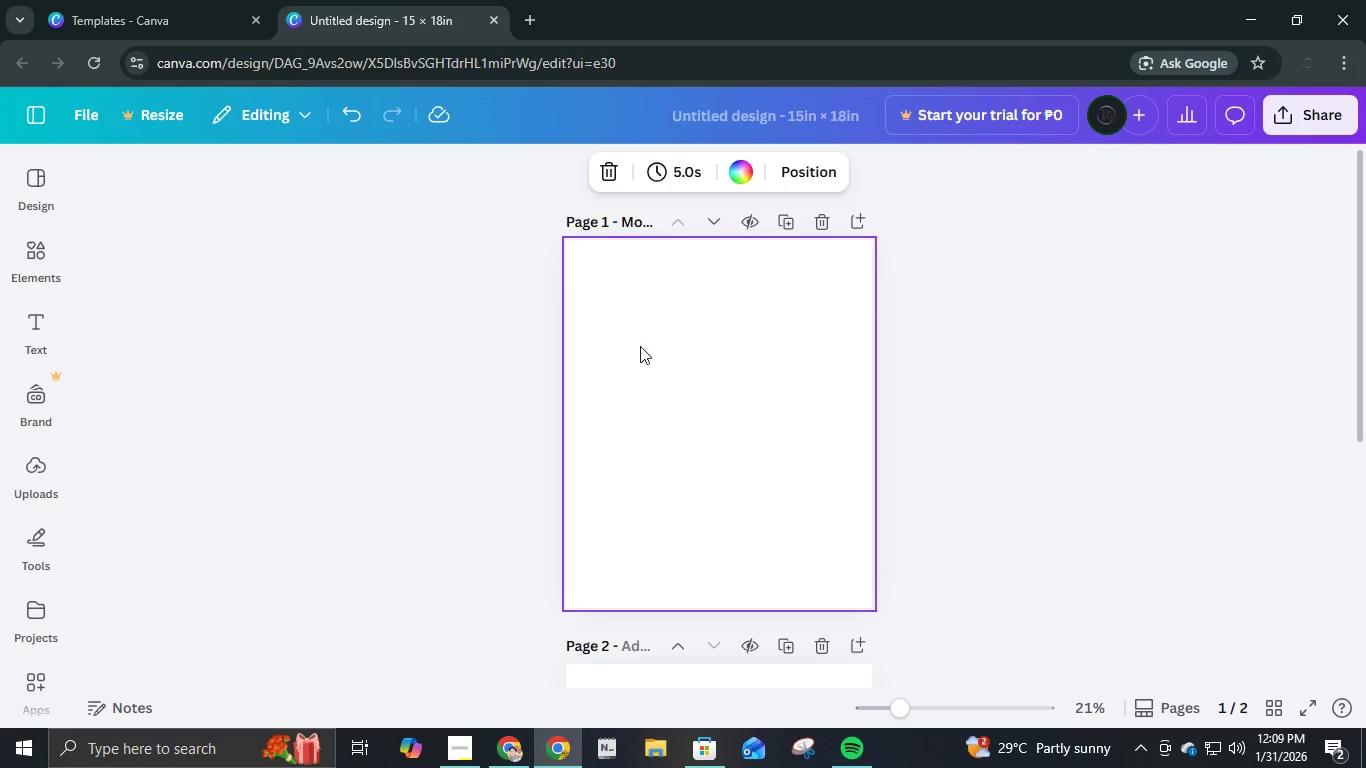 
left_click([641, 347])
 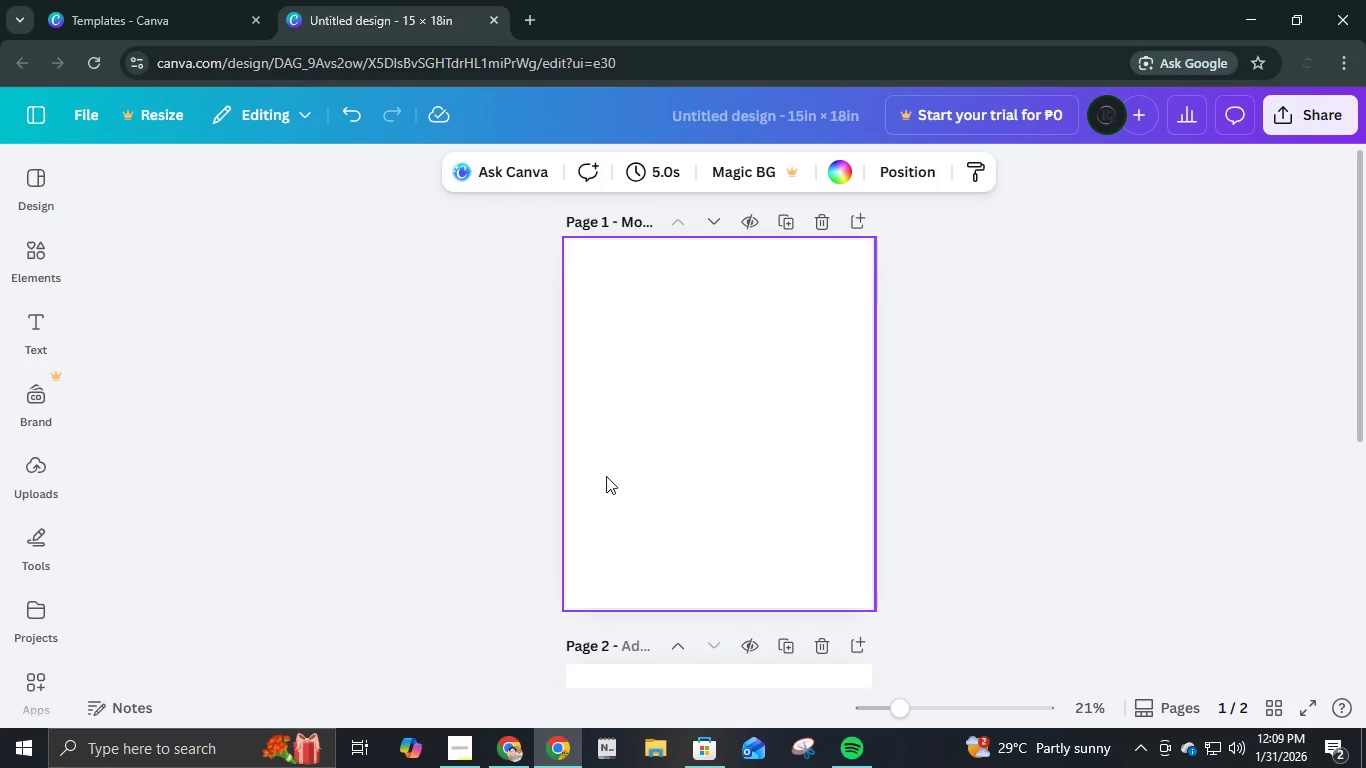 
wait(6.97)
 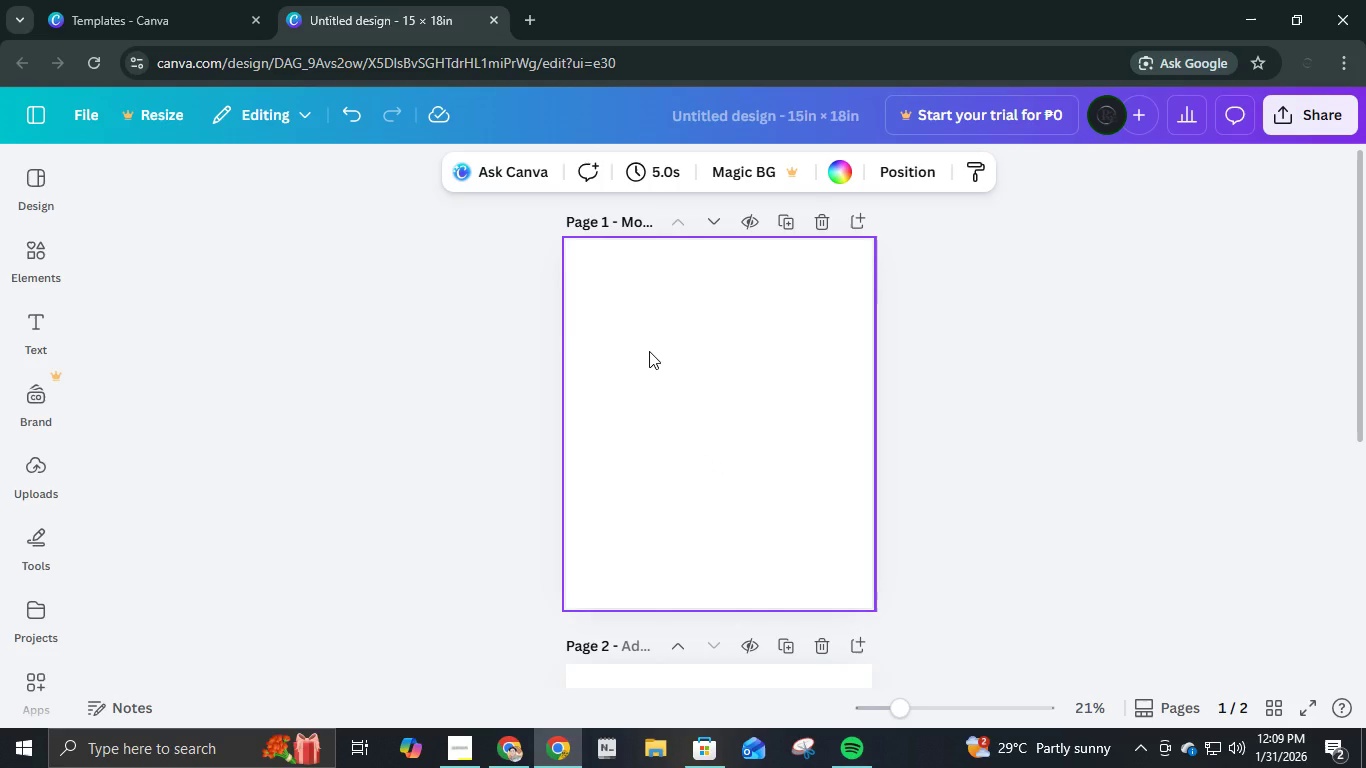 
left_click([460, 751])